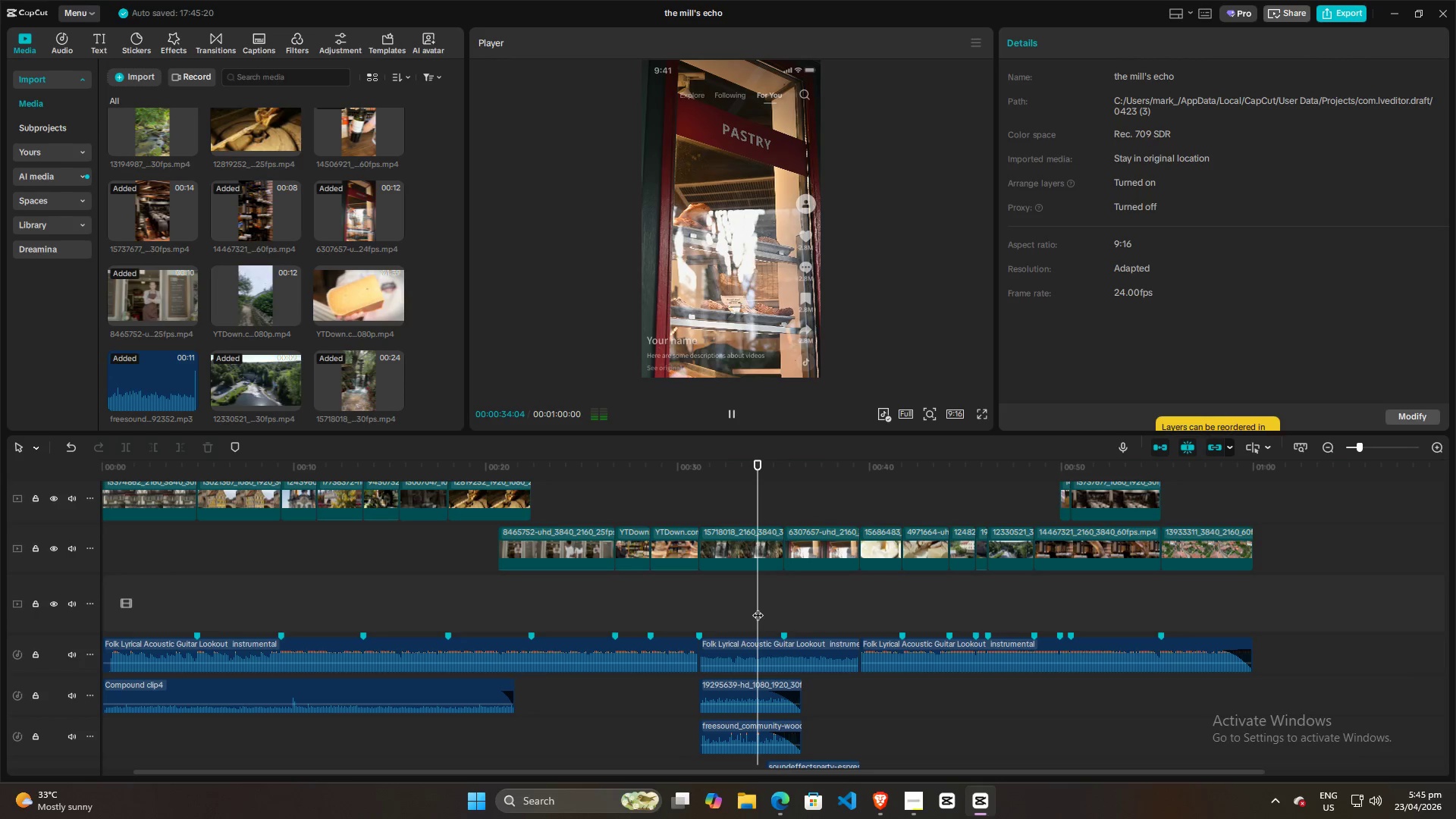 
key(Space)
 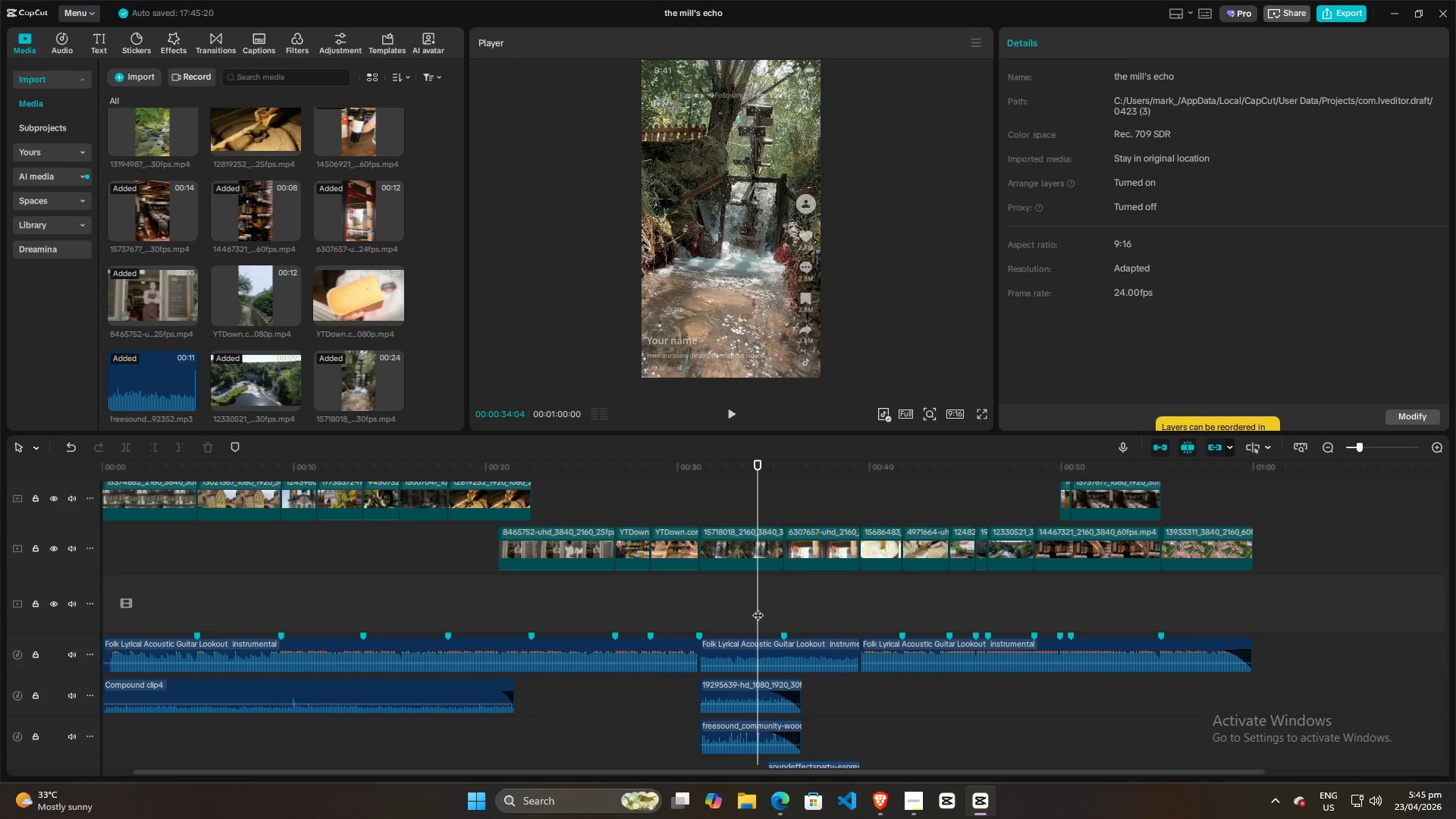 
key(Space)
 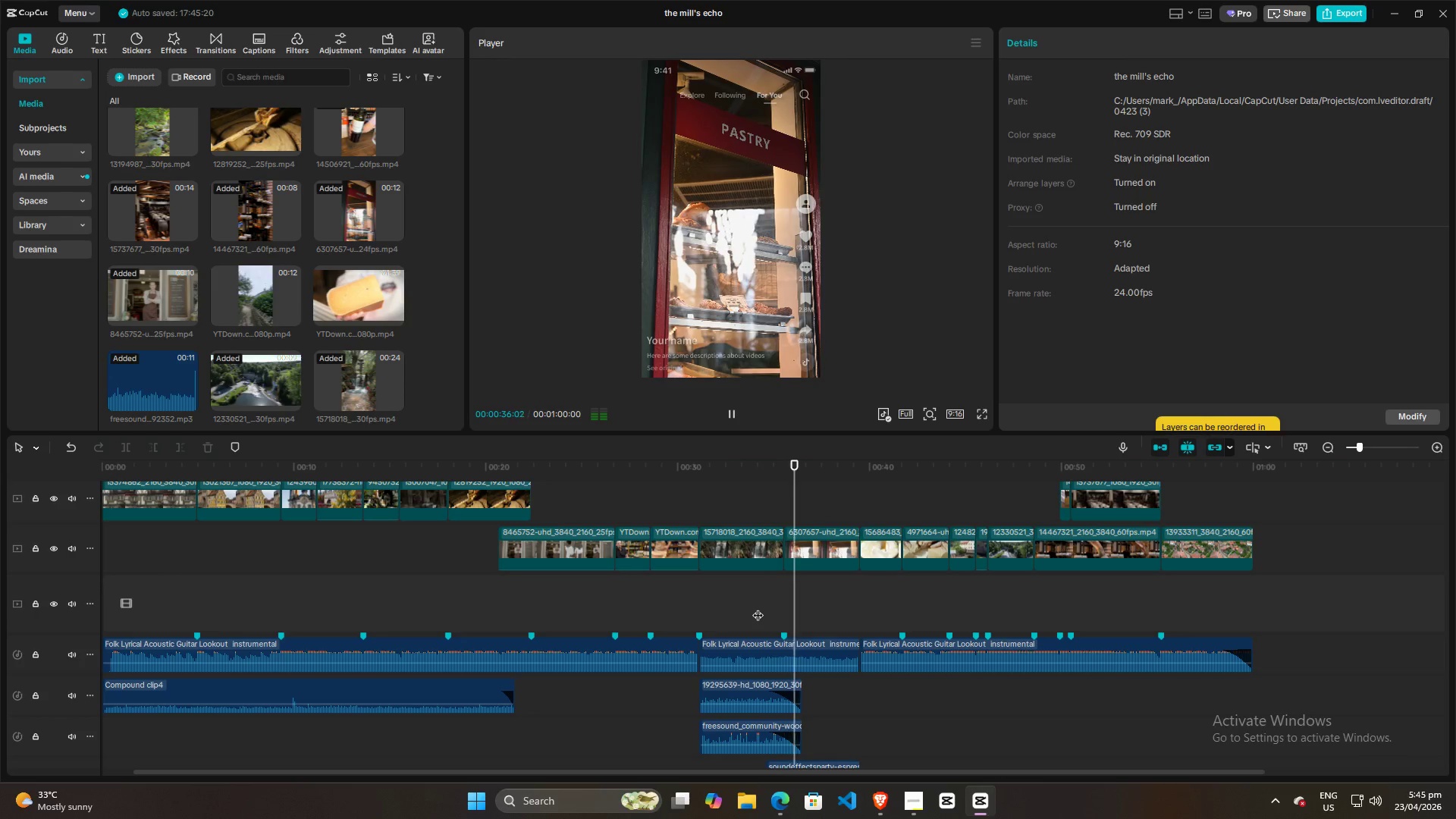 
left_click([771, 599])
 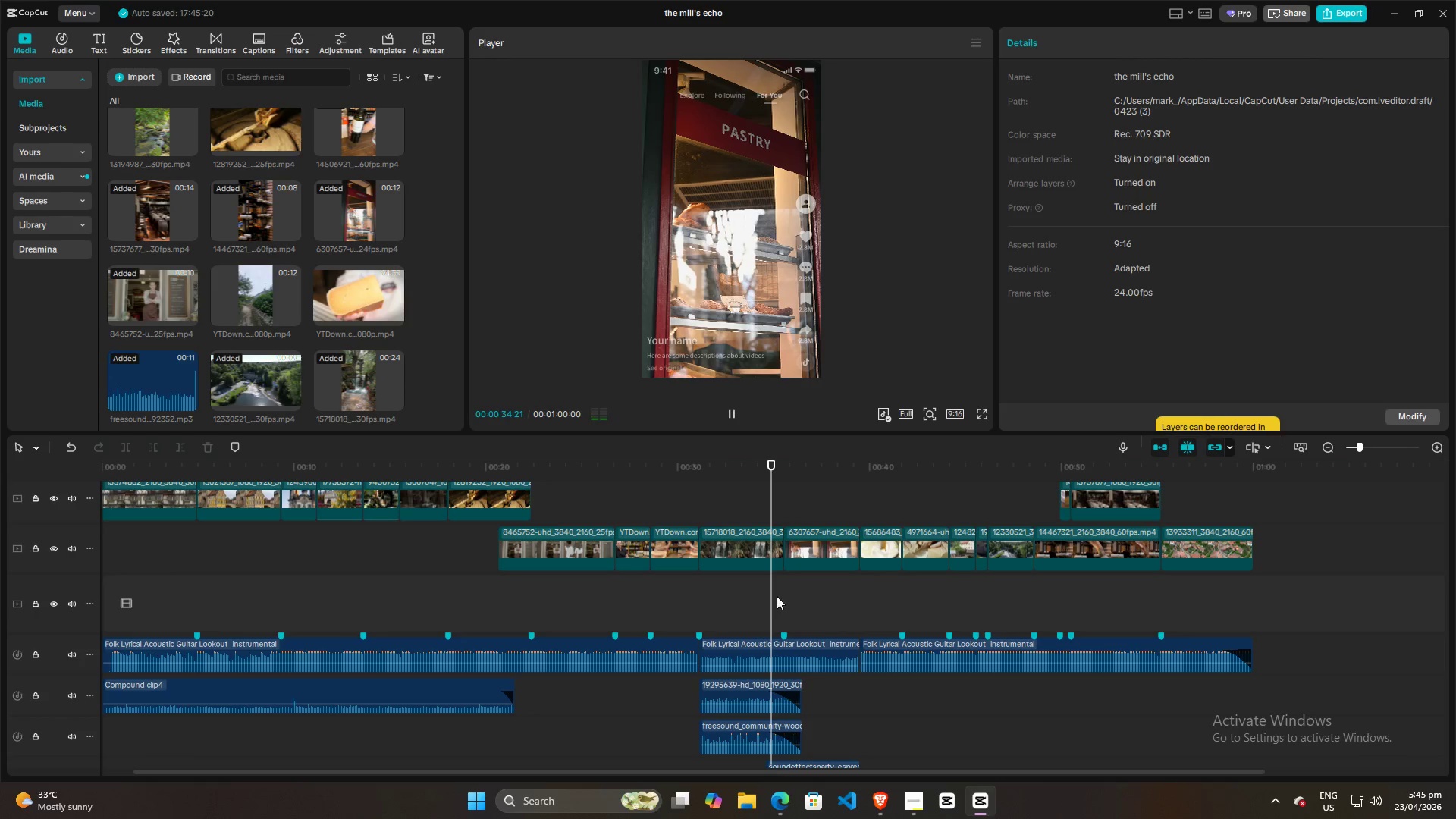 
key(Space)
 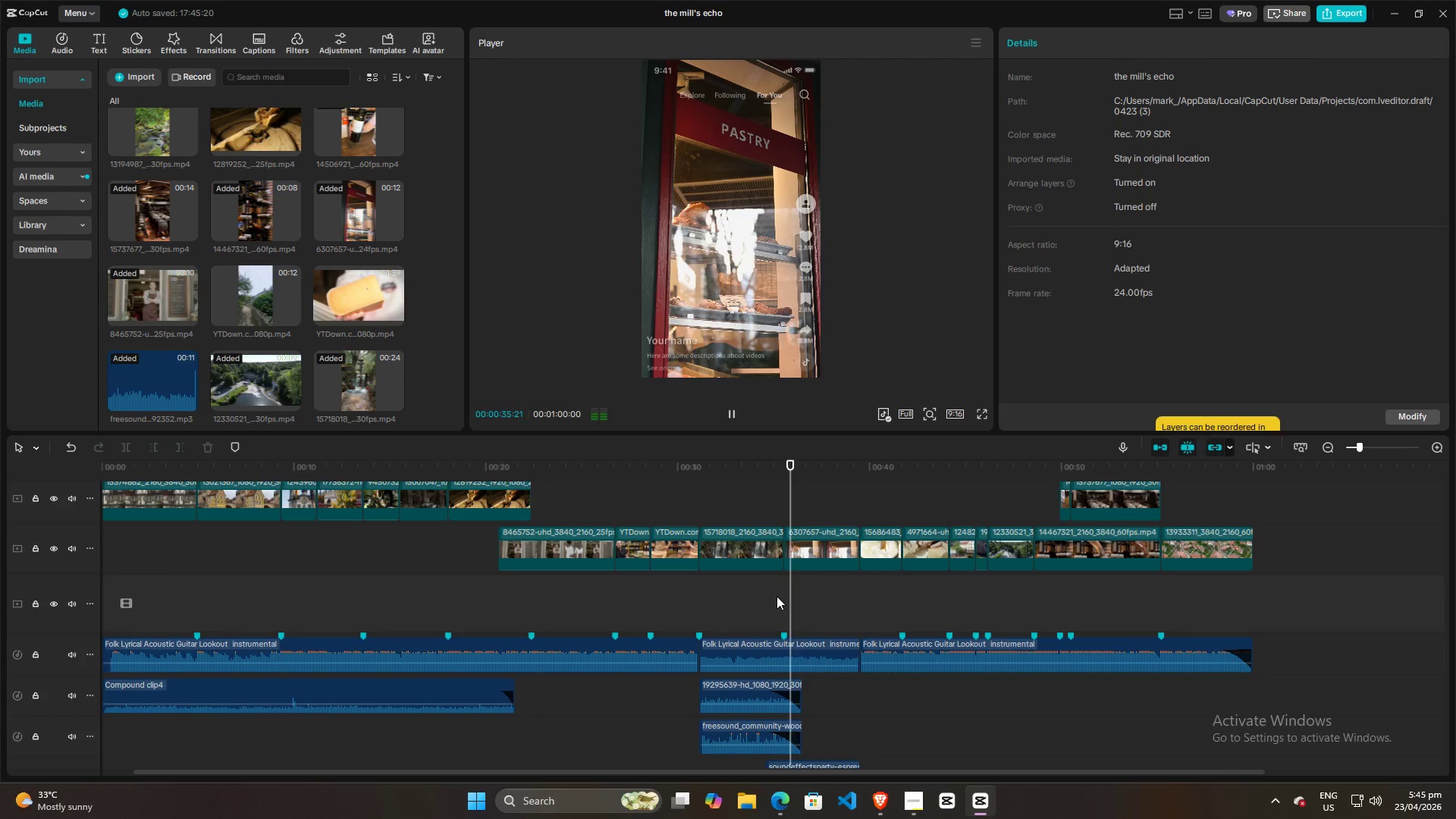 
key(Space)
 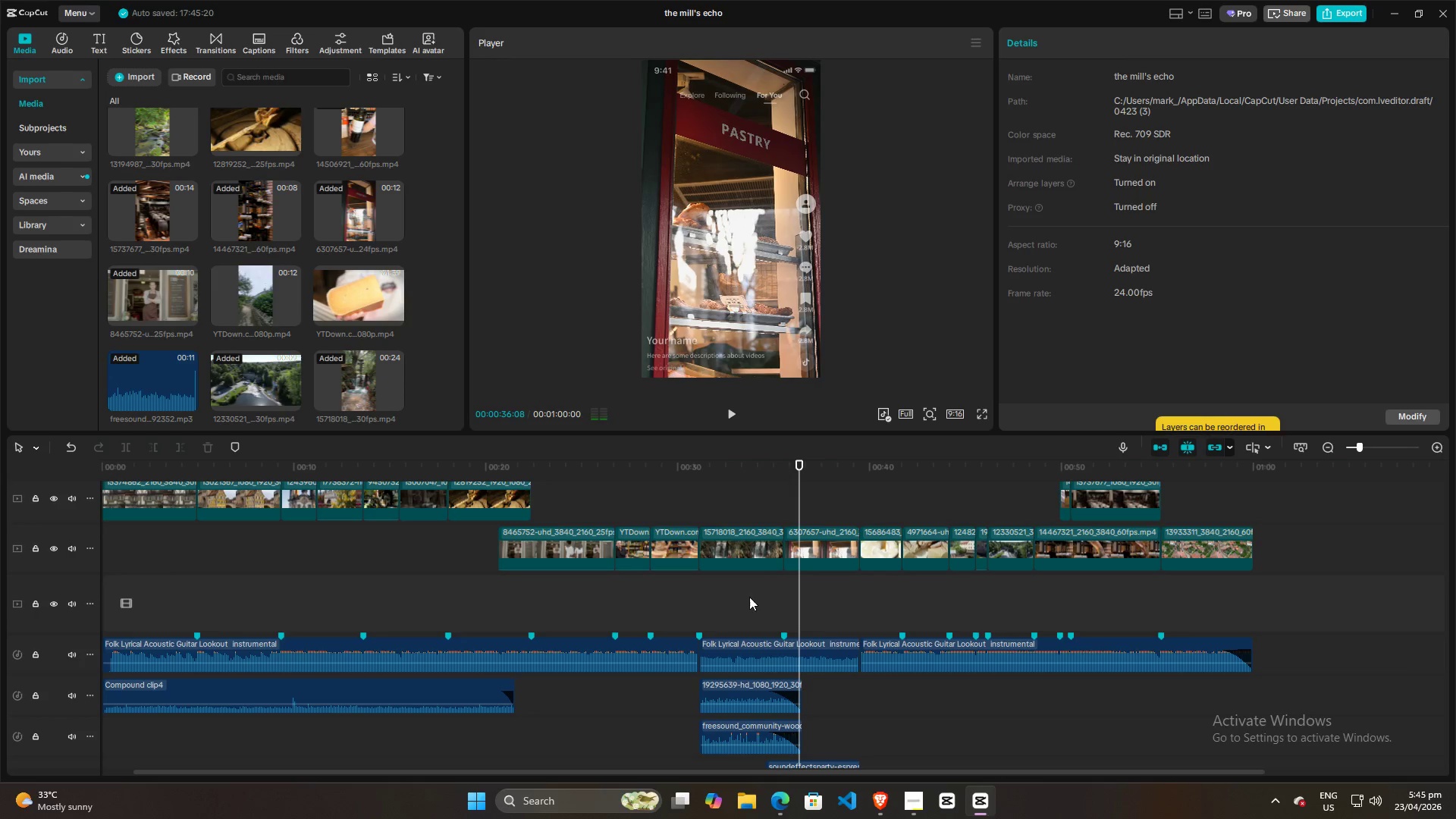 
left_click([748, 597])
 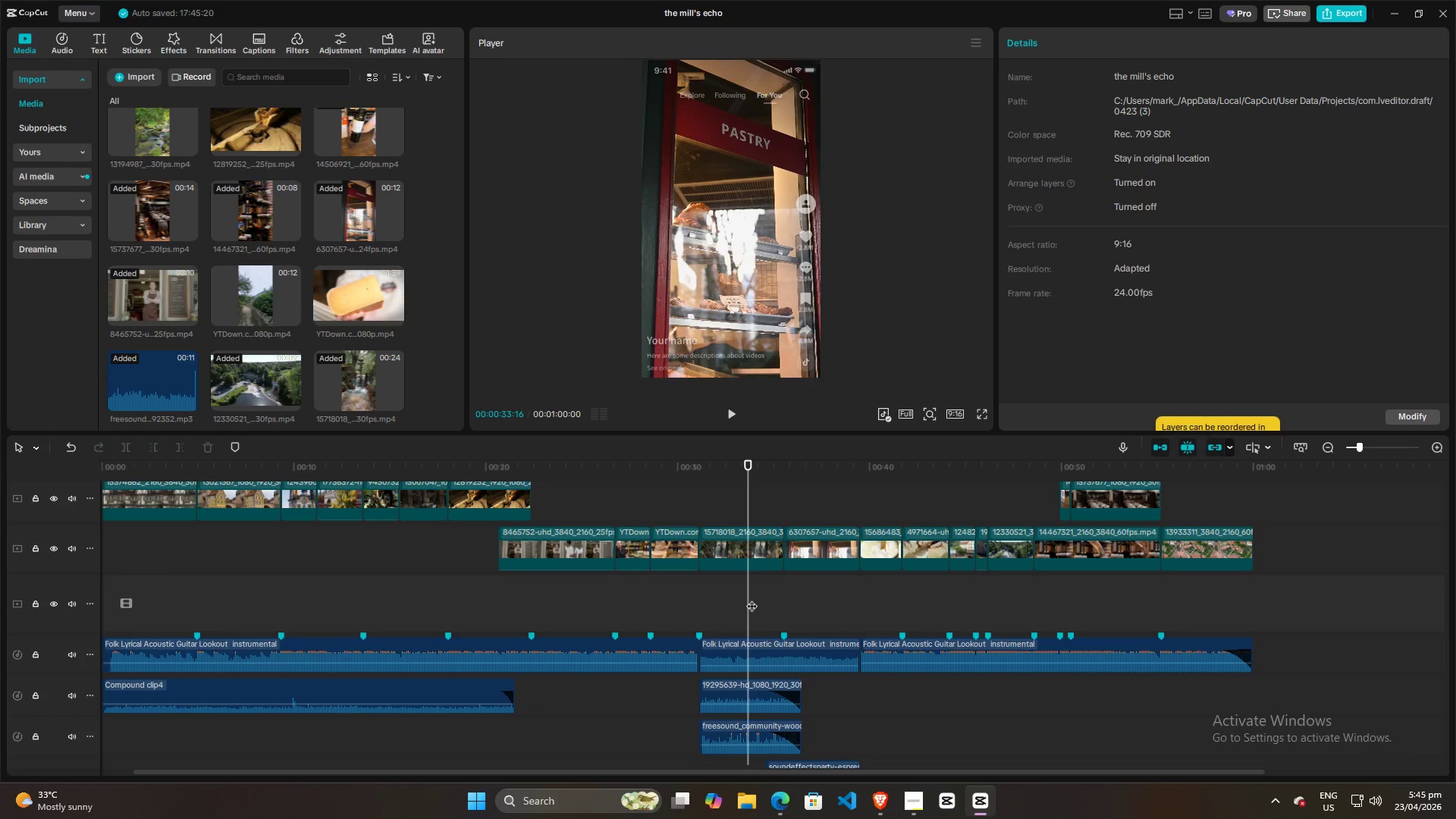 
key(Space)
 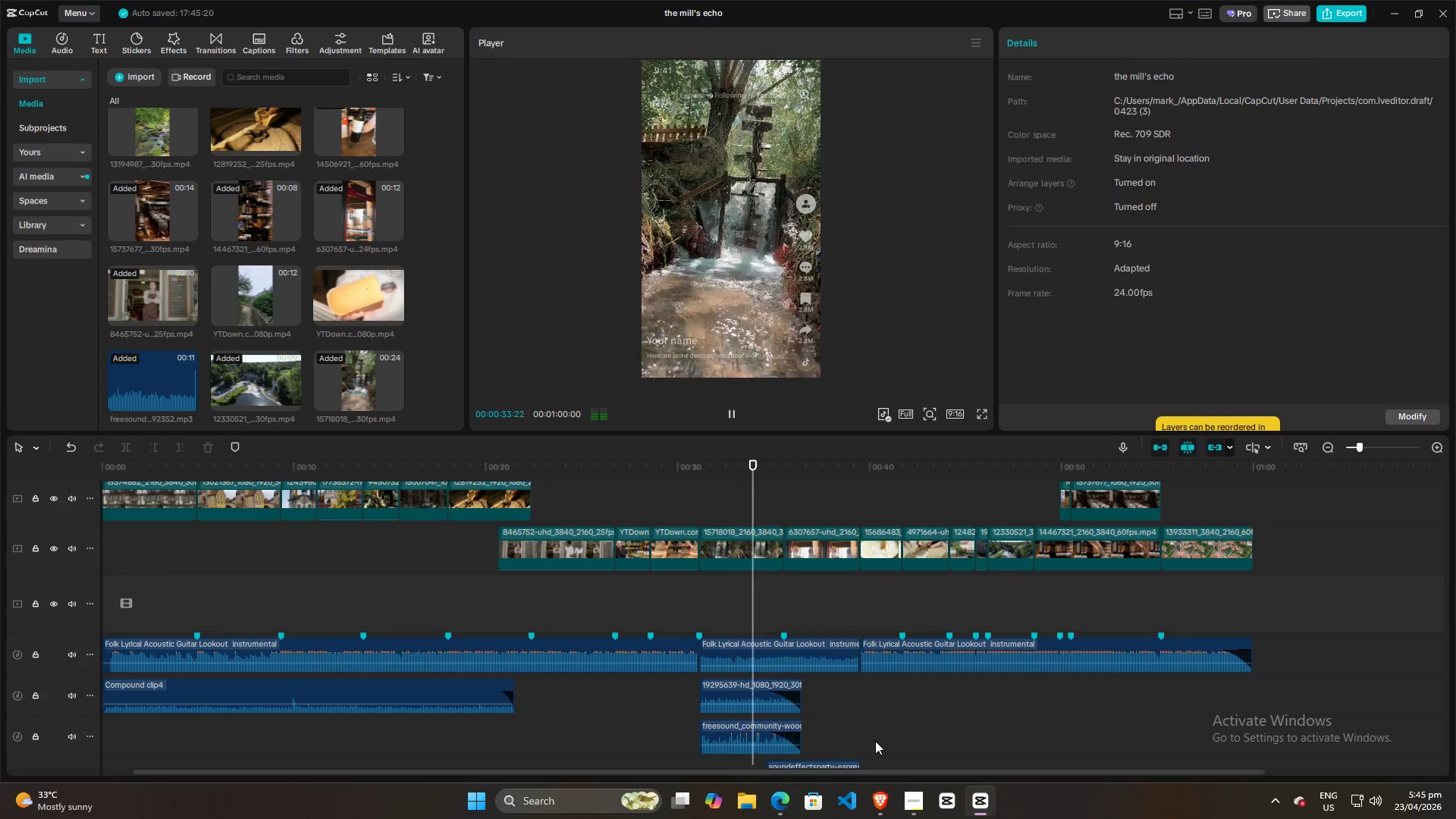 
key(Space)
 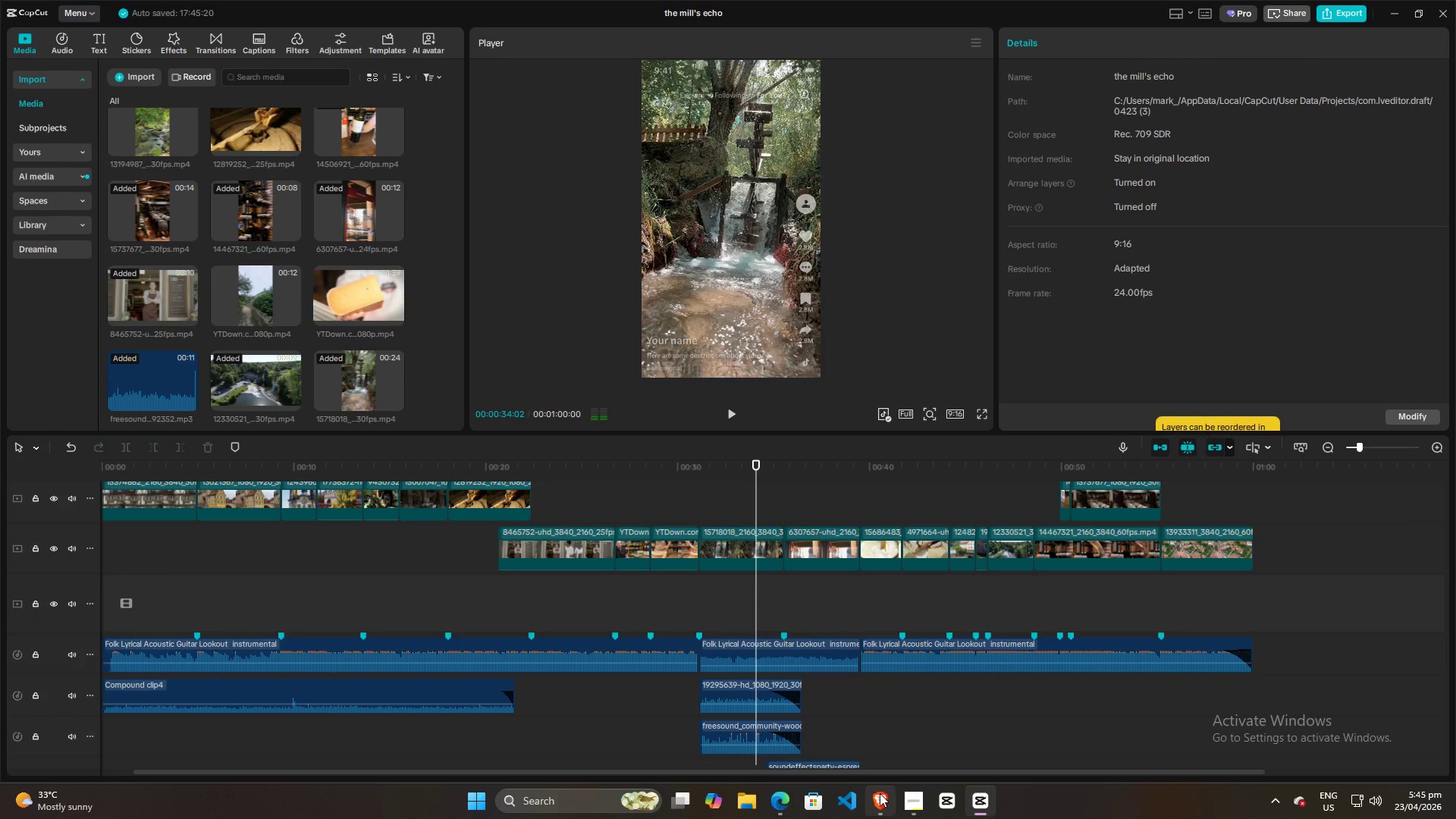 
left_click([905, 797])